 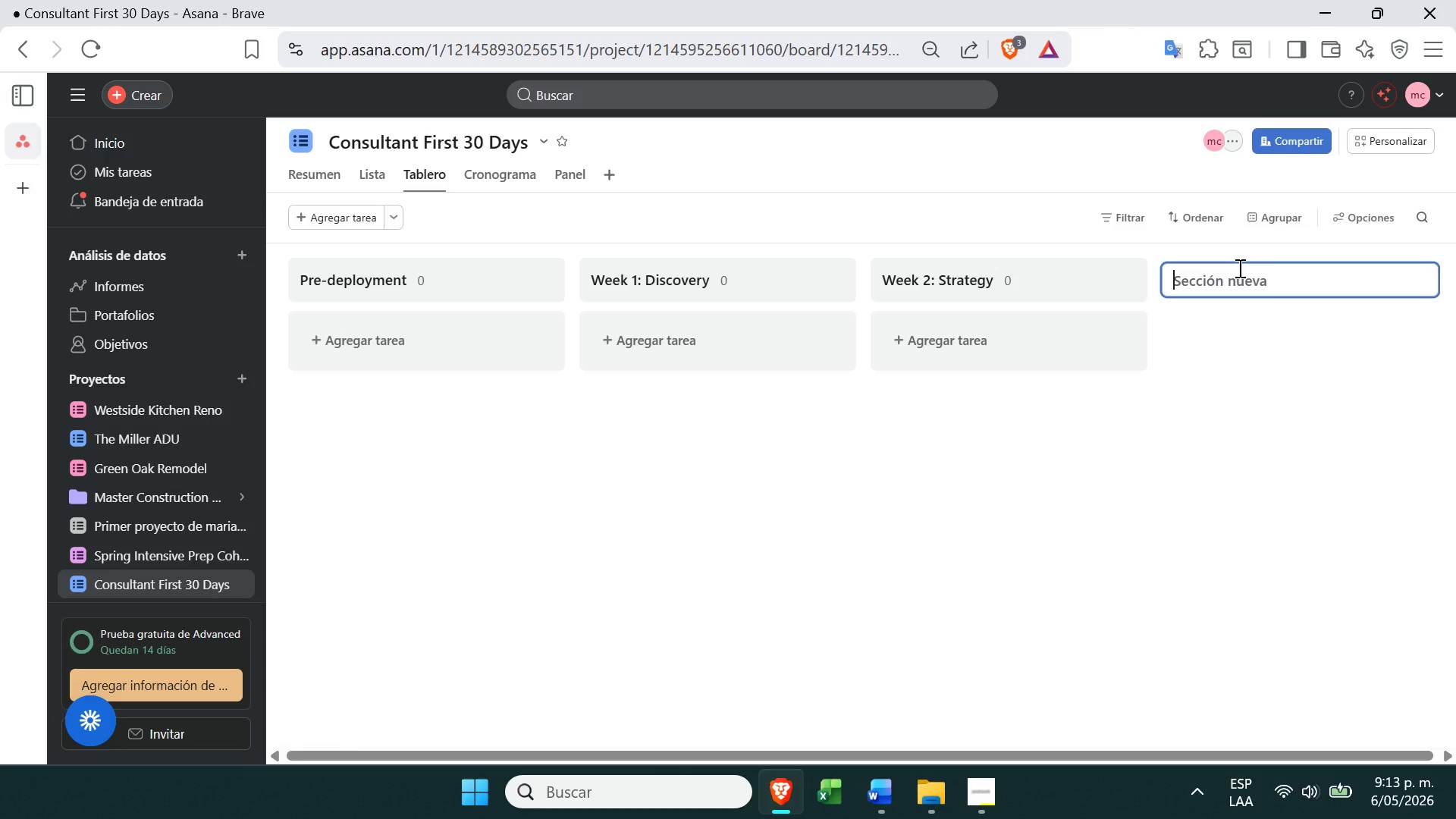 
key(Control+ControlLeft)
 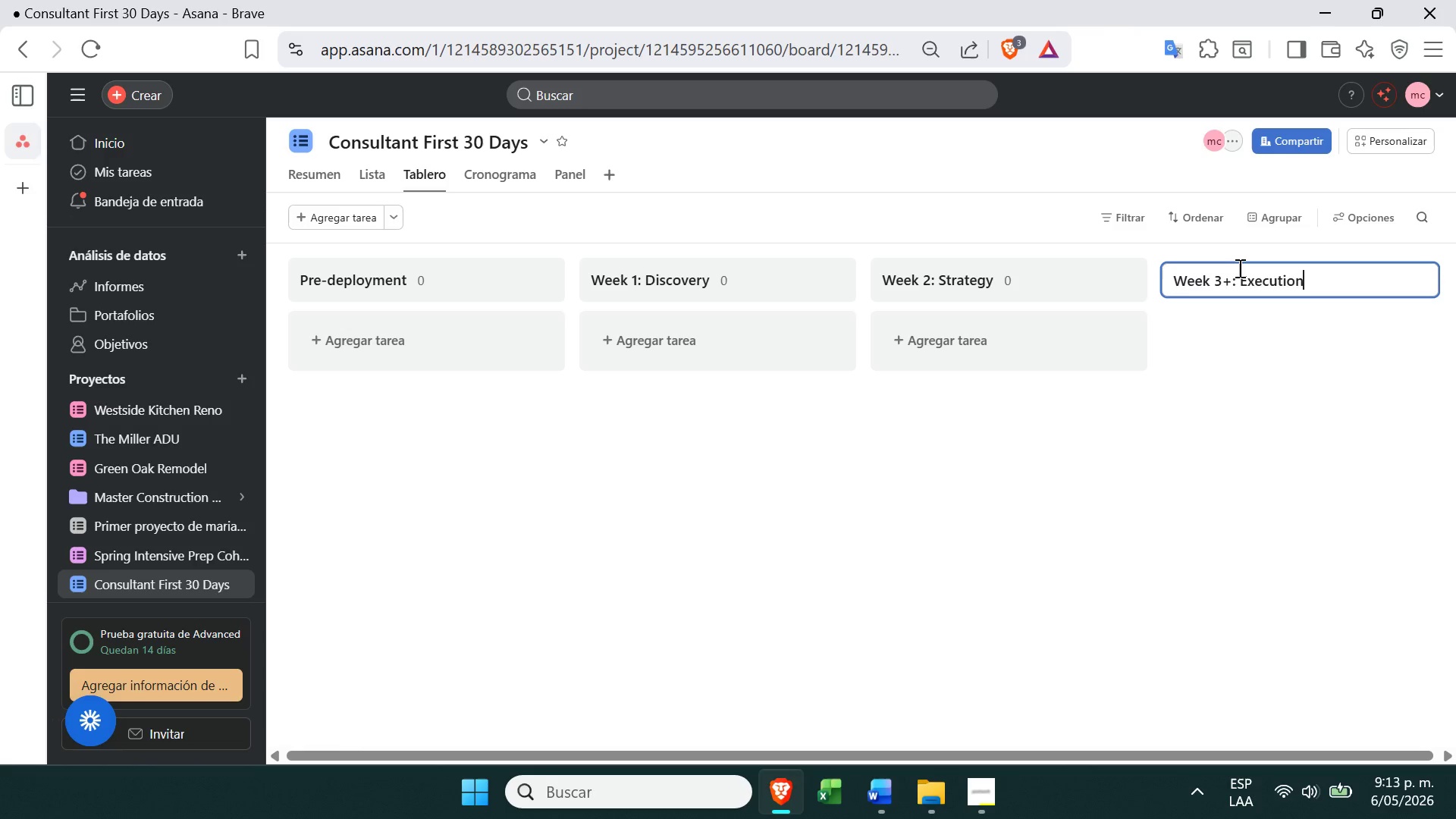 
key(Control+V)
 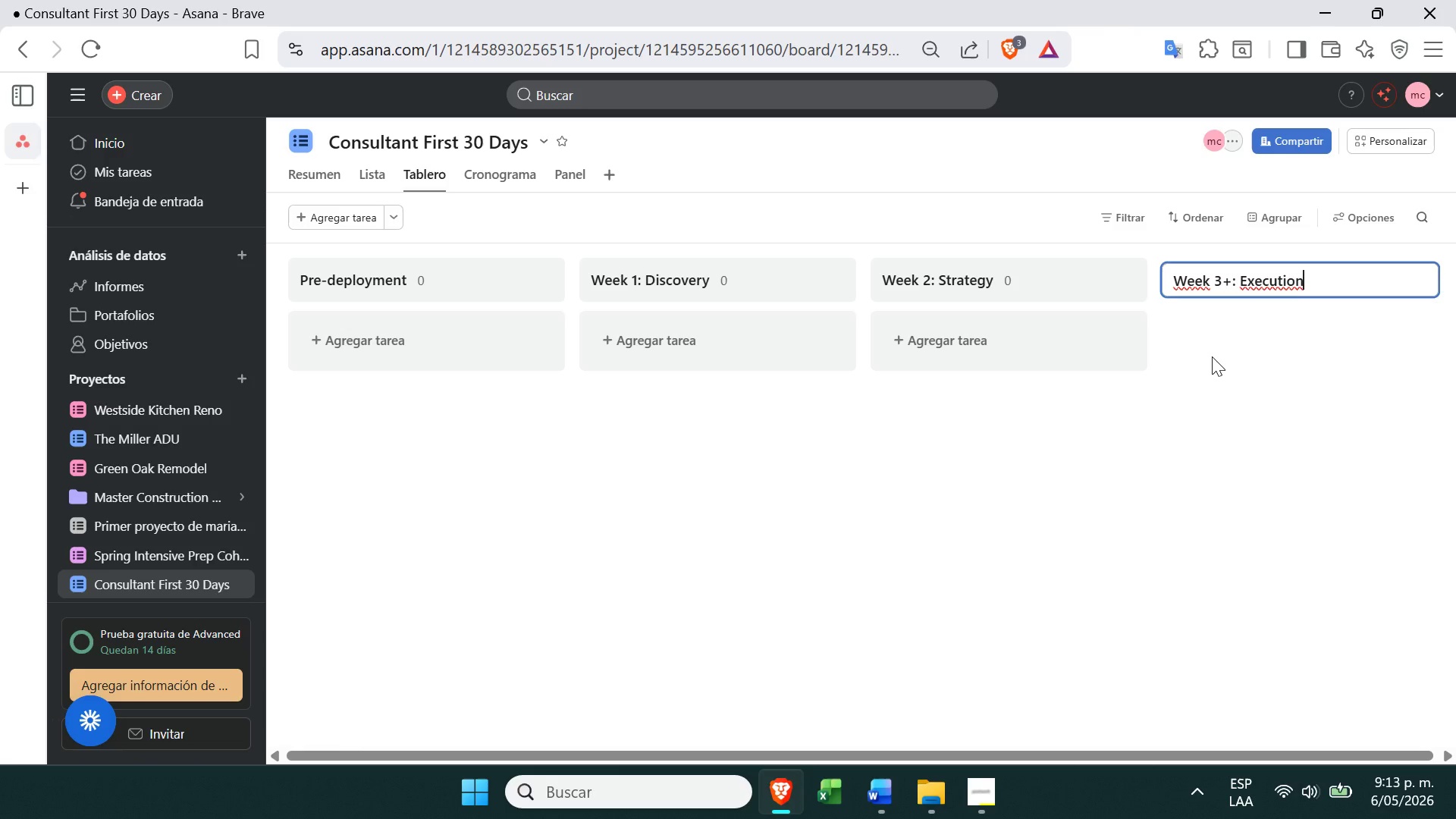 
left_click([1208, 373])
 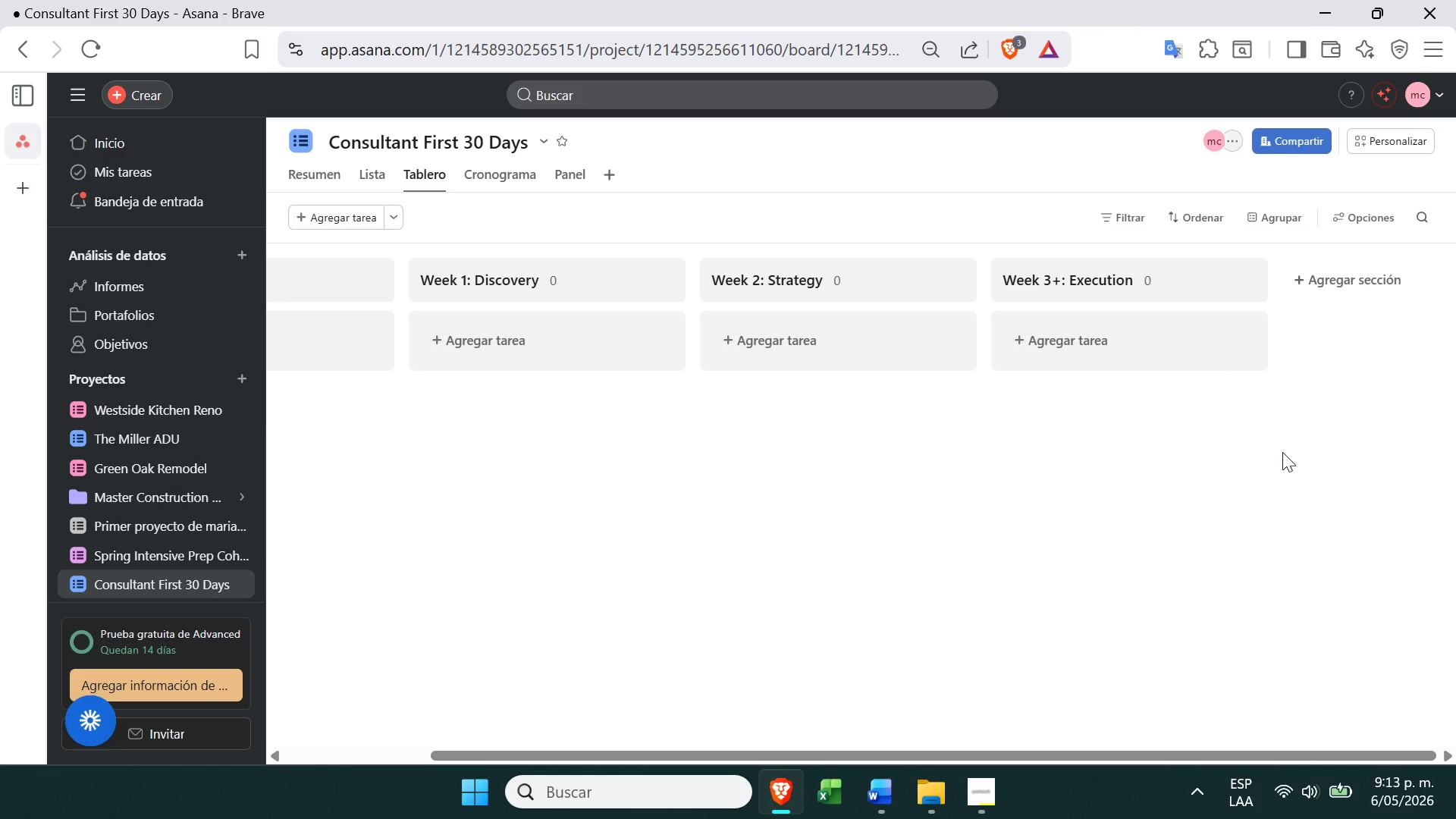 
left_click([988, 788])